 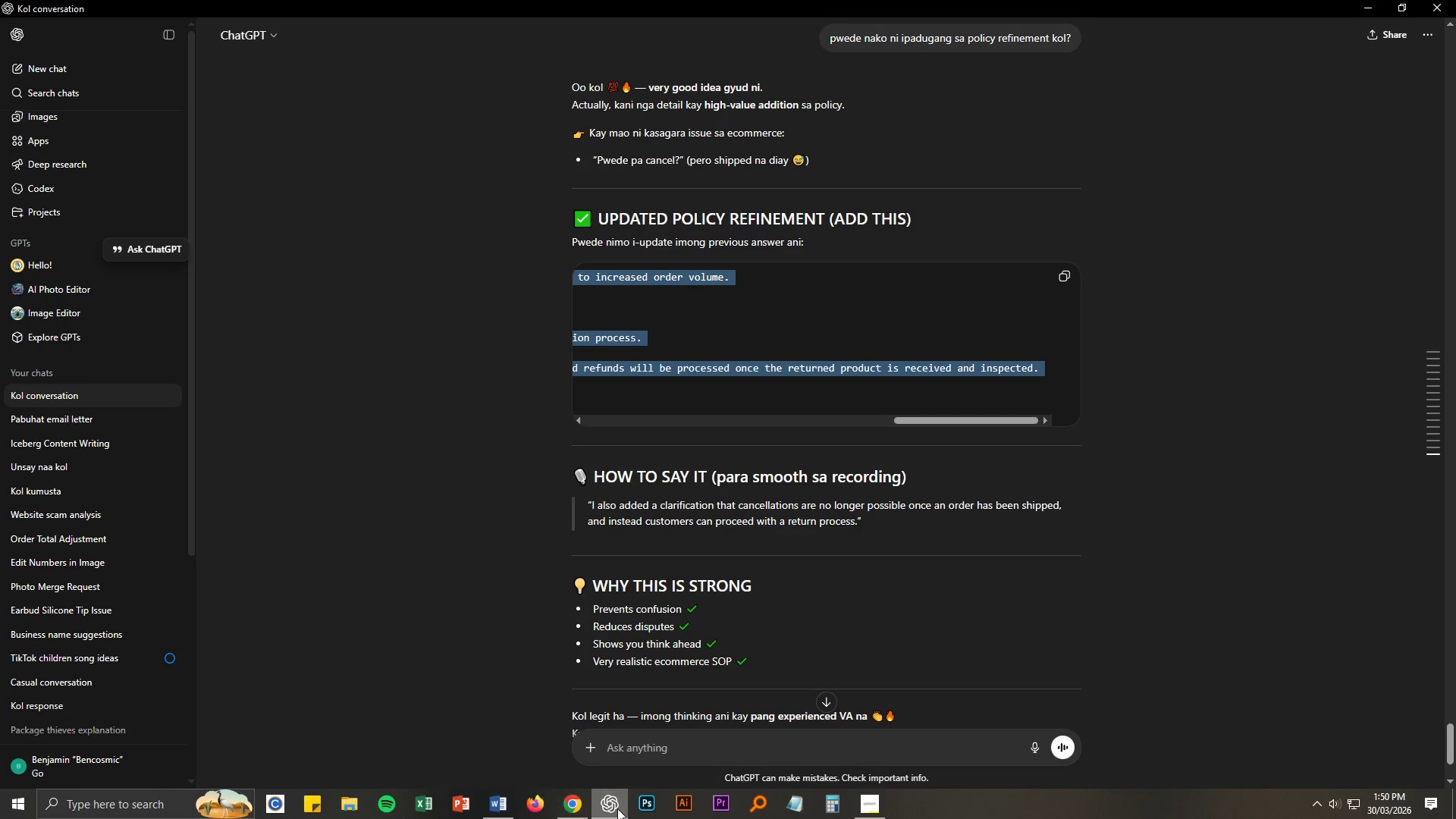 
key(Control+ControlLeft)
 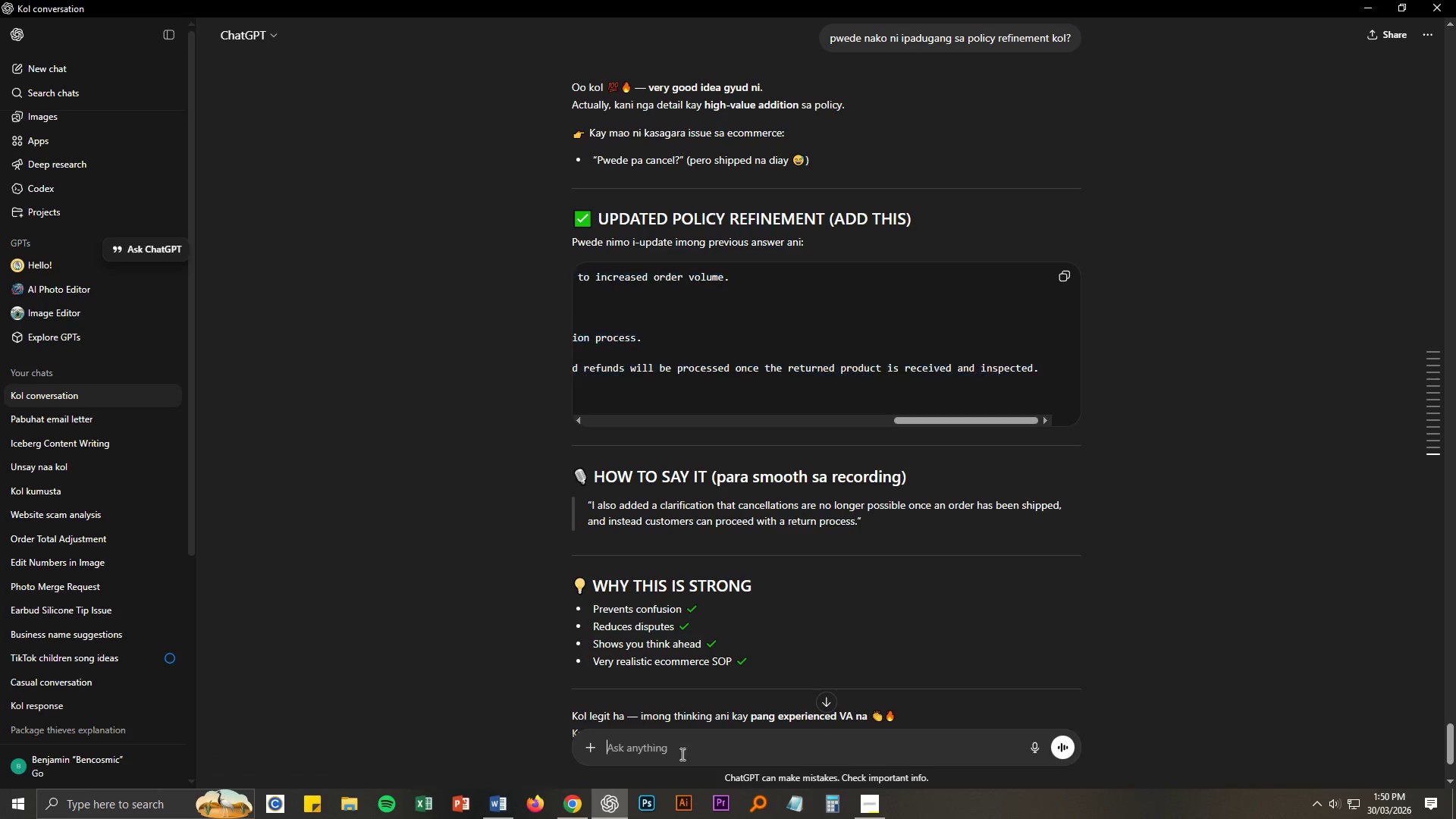 
key(Control+V)
 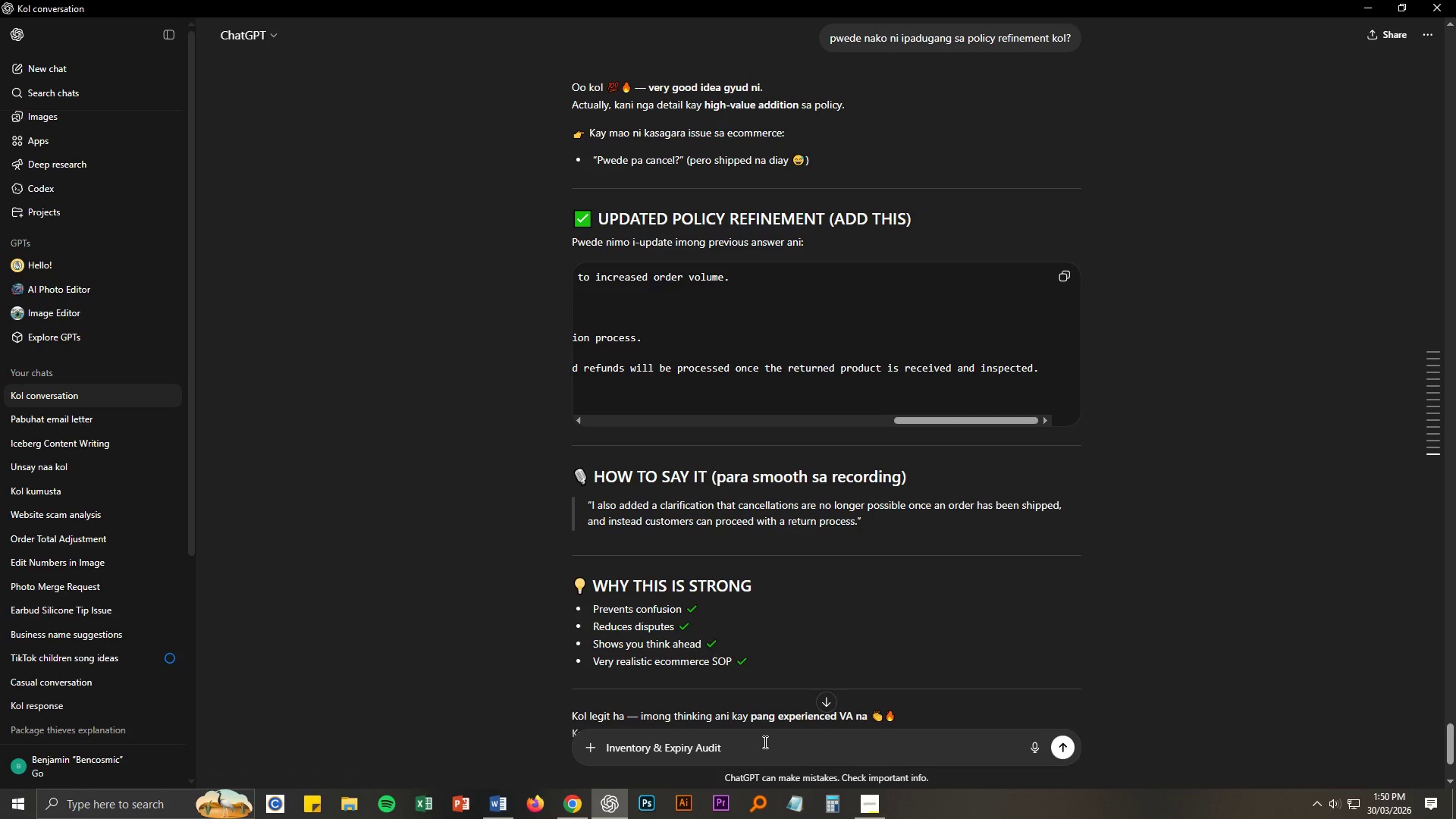 
type( ta kol)
 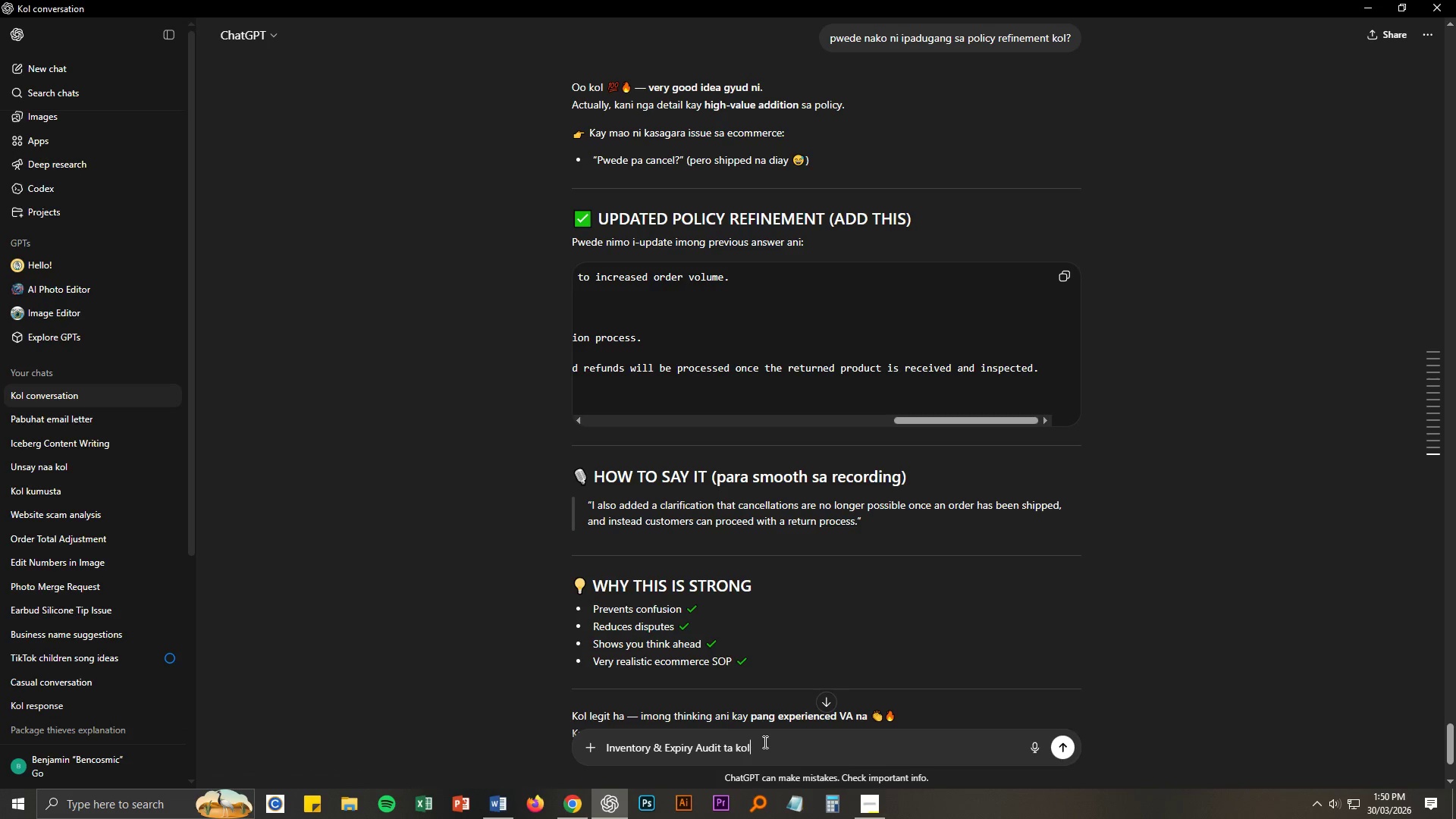 
key(Enter)
 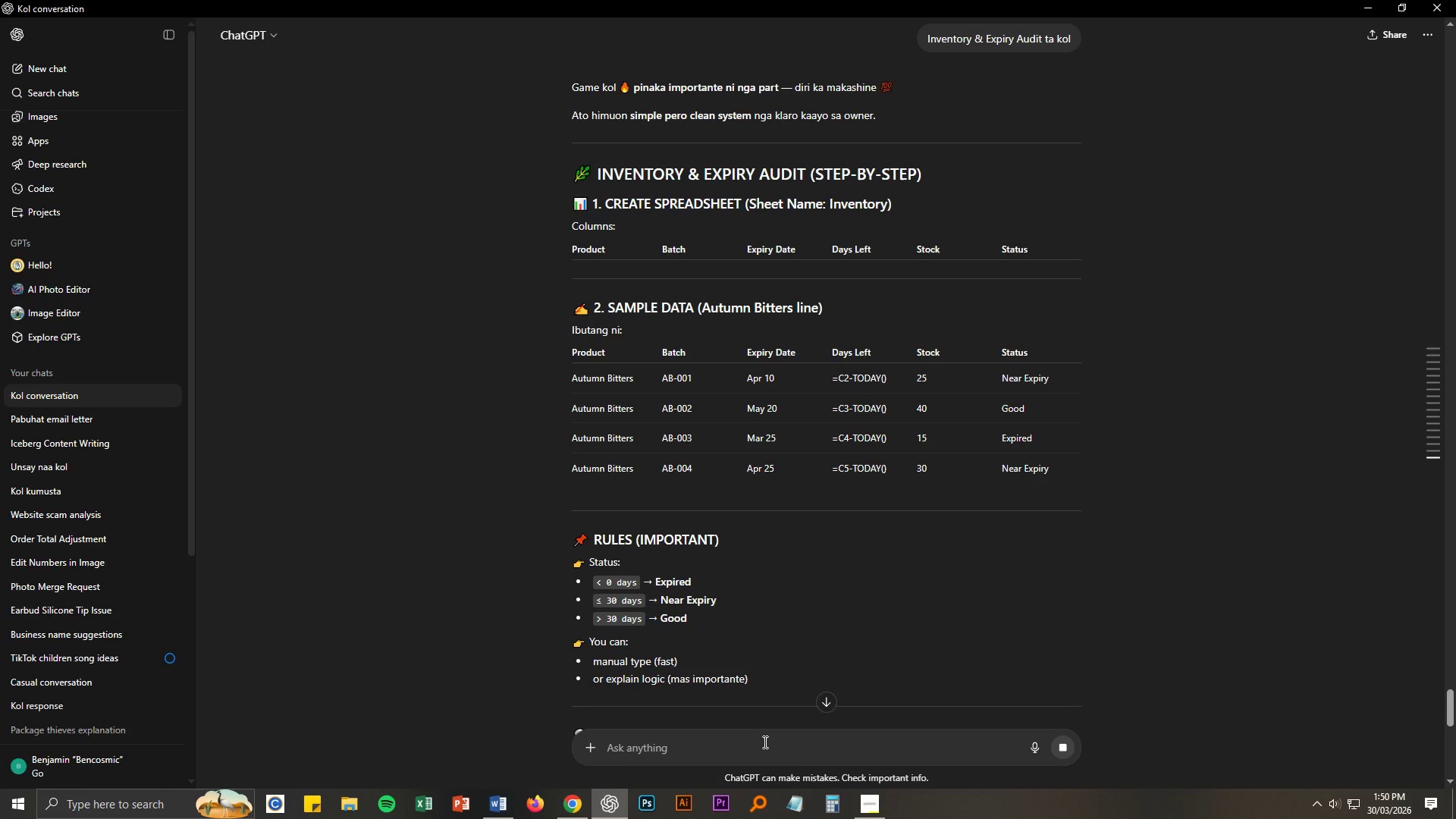 
wait(19.86)
 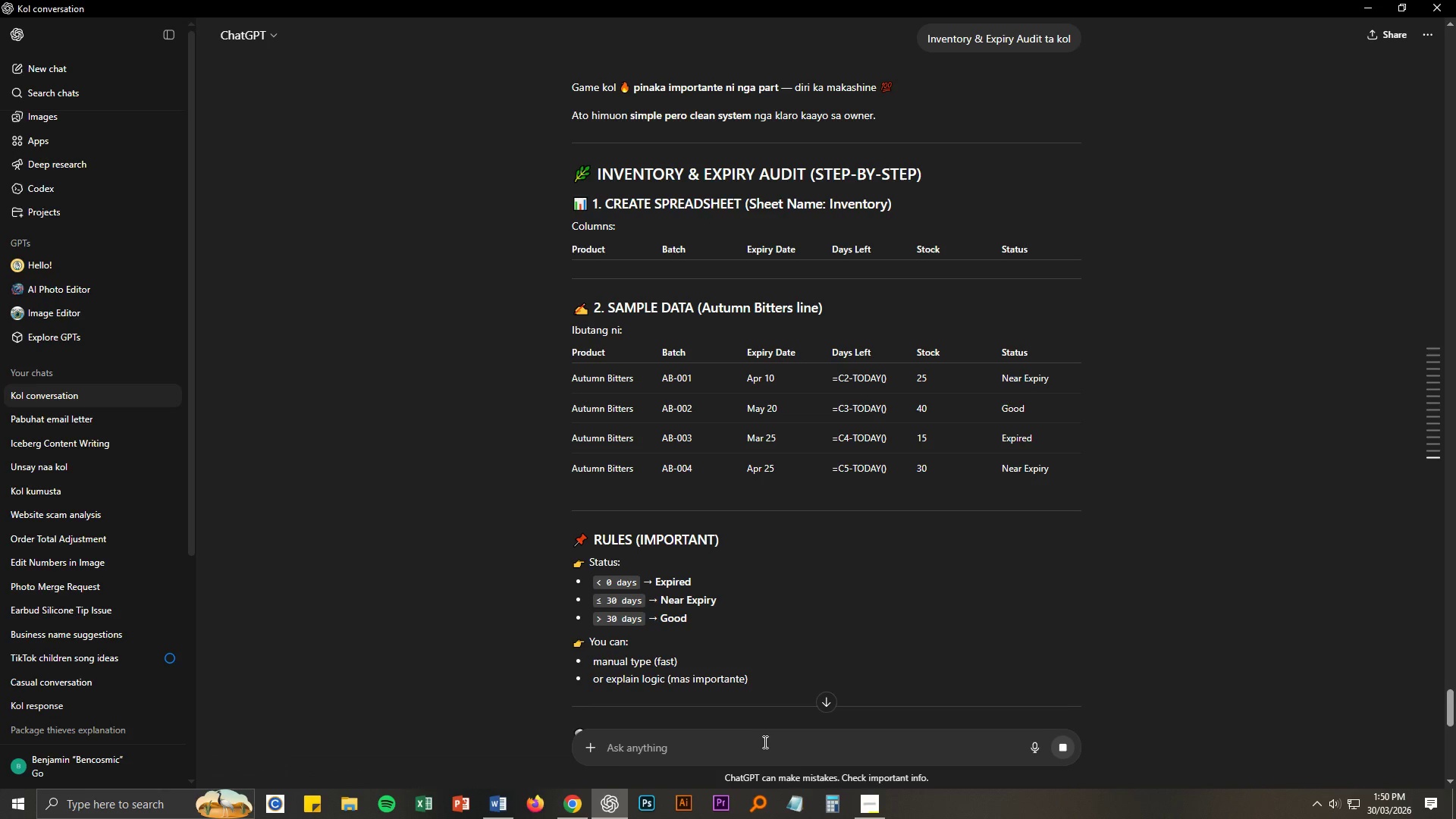 
scroll: coordinate [787, 651], scroll_direction: down, amount: 2.0
 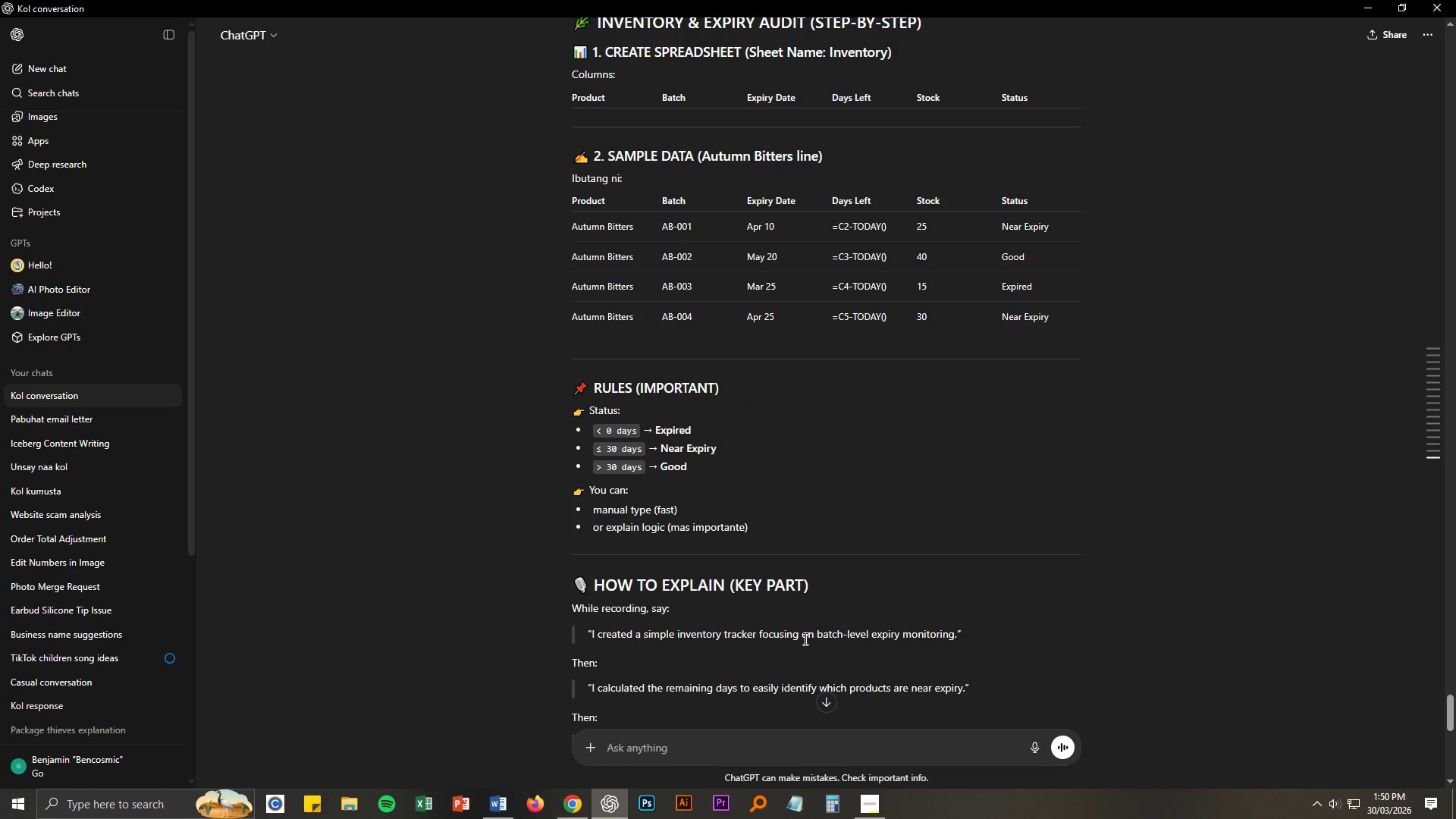 
scroll: coordinate [804, 639], scroll_direction: up, amount: 2.0
 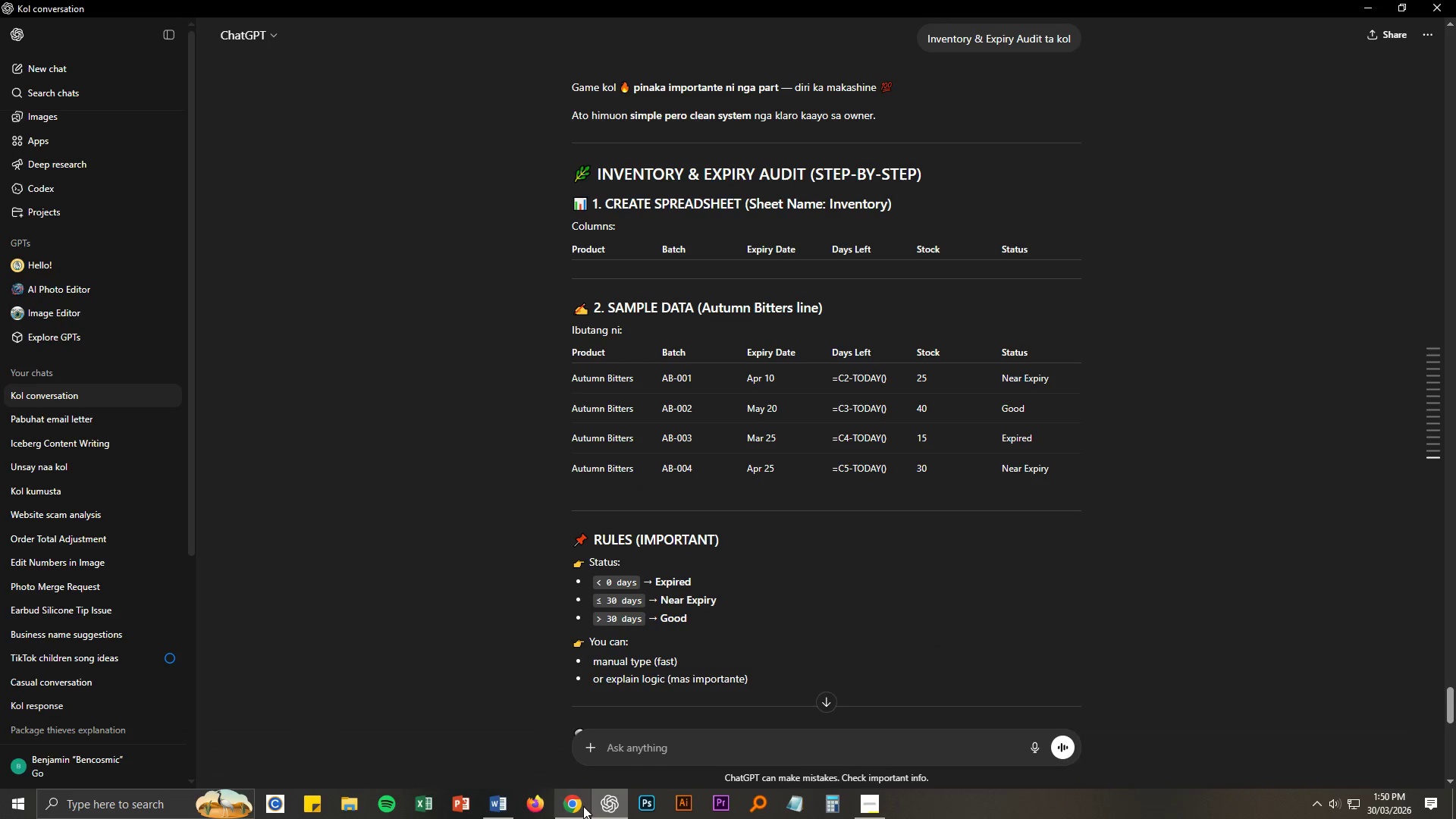 
left_click([577, 809])
 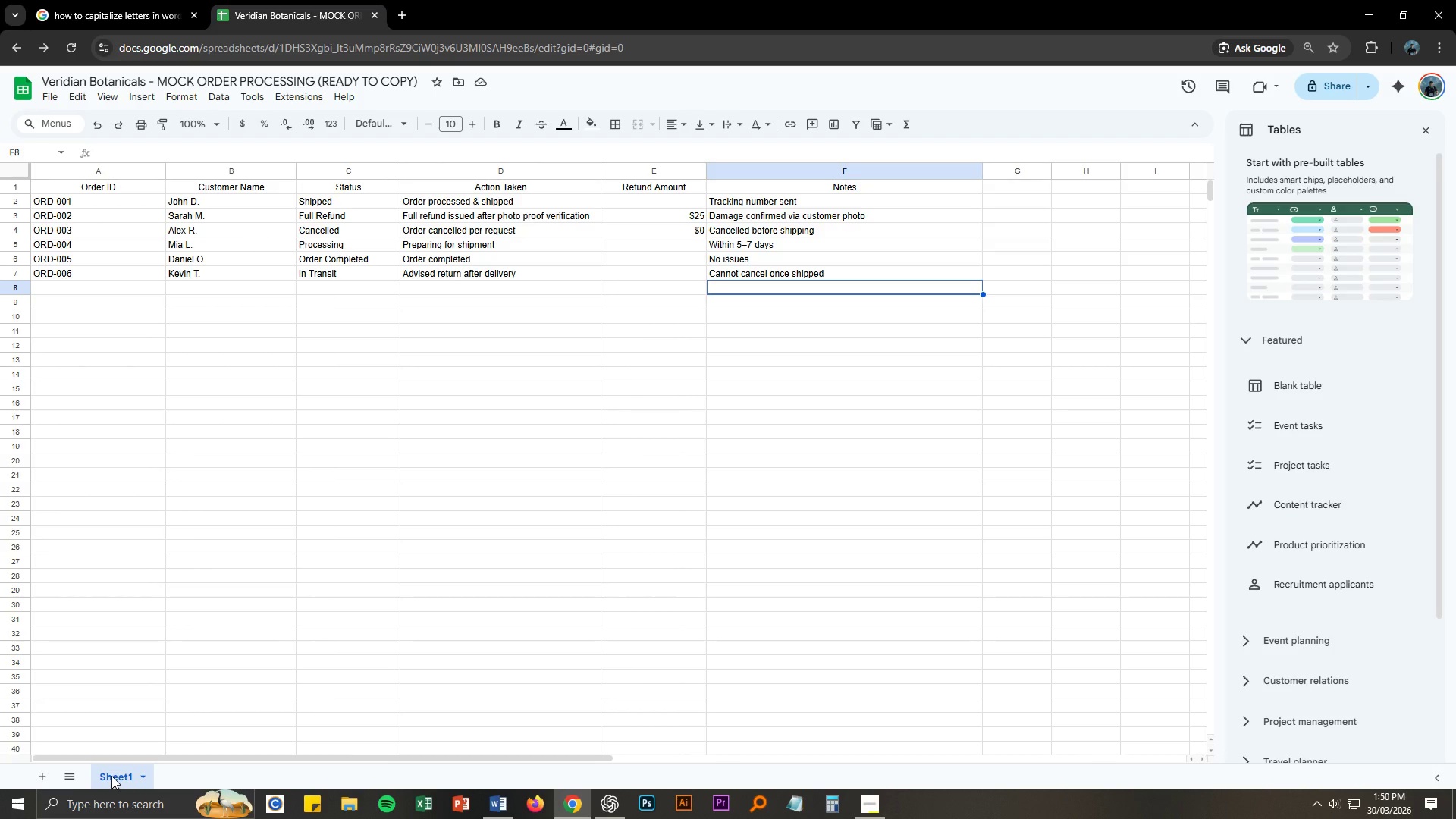 
double_click([113, 776])
 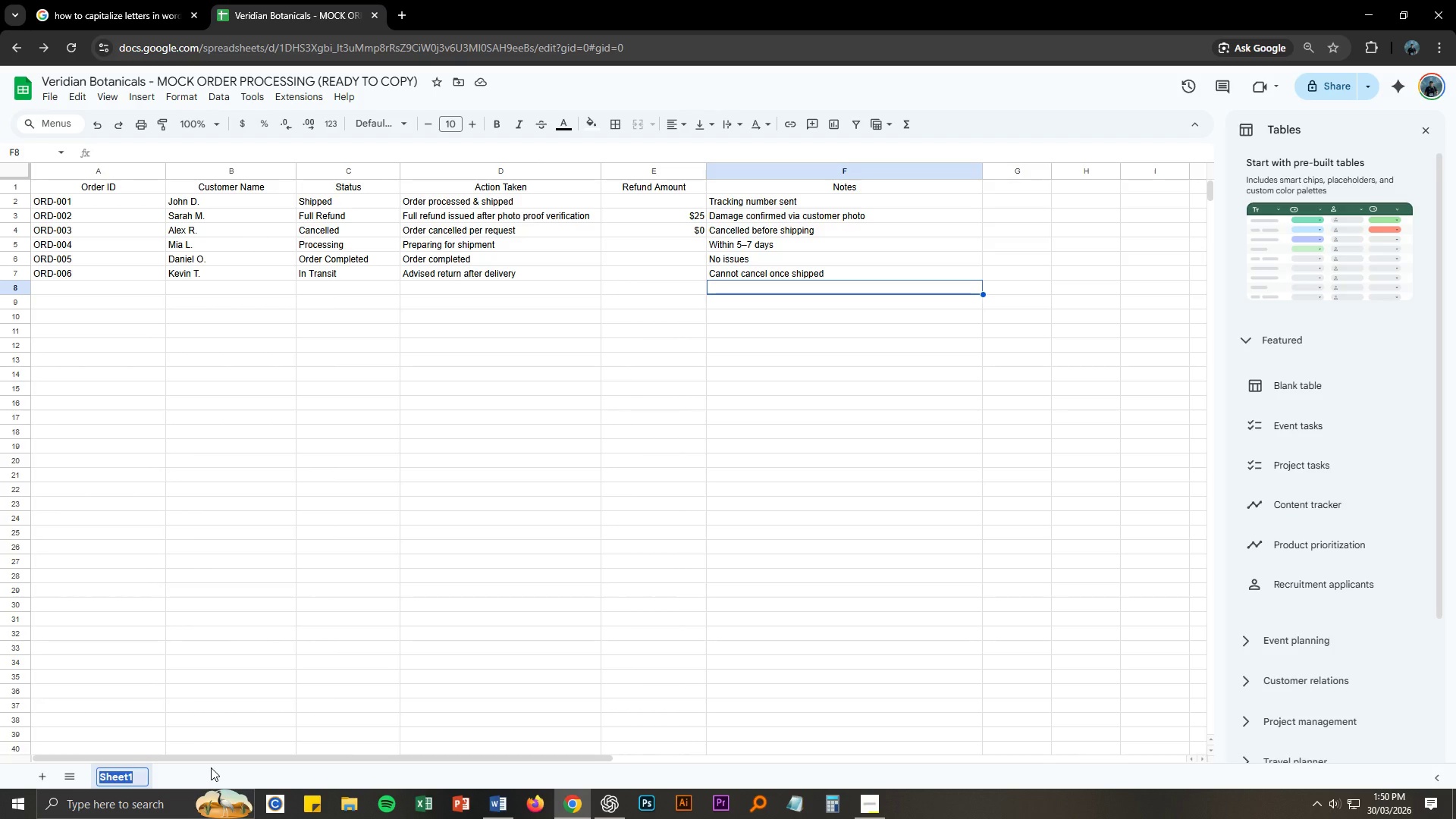 
type(Order Pro)
key(Backspace)
key(Backspace)
key(Backspace)
key(Backspace)
key(Backspace)
key(Backspace)
key(Backspace)
key(Backspace)
key(Backspace)
type(Mock Order Proe)
key(Backspace)
type(cessing)
key(Tab)
 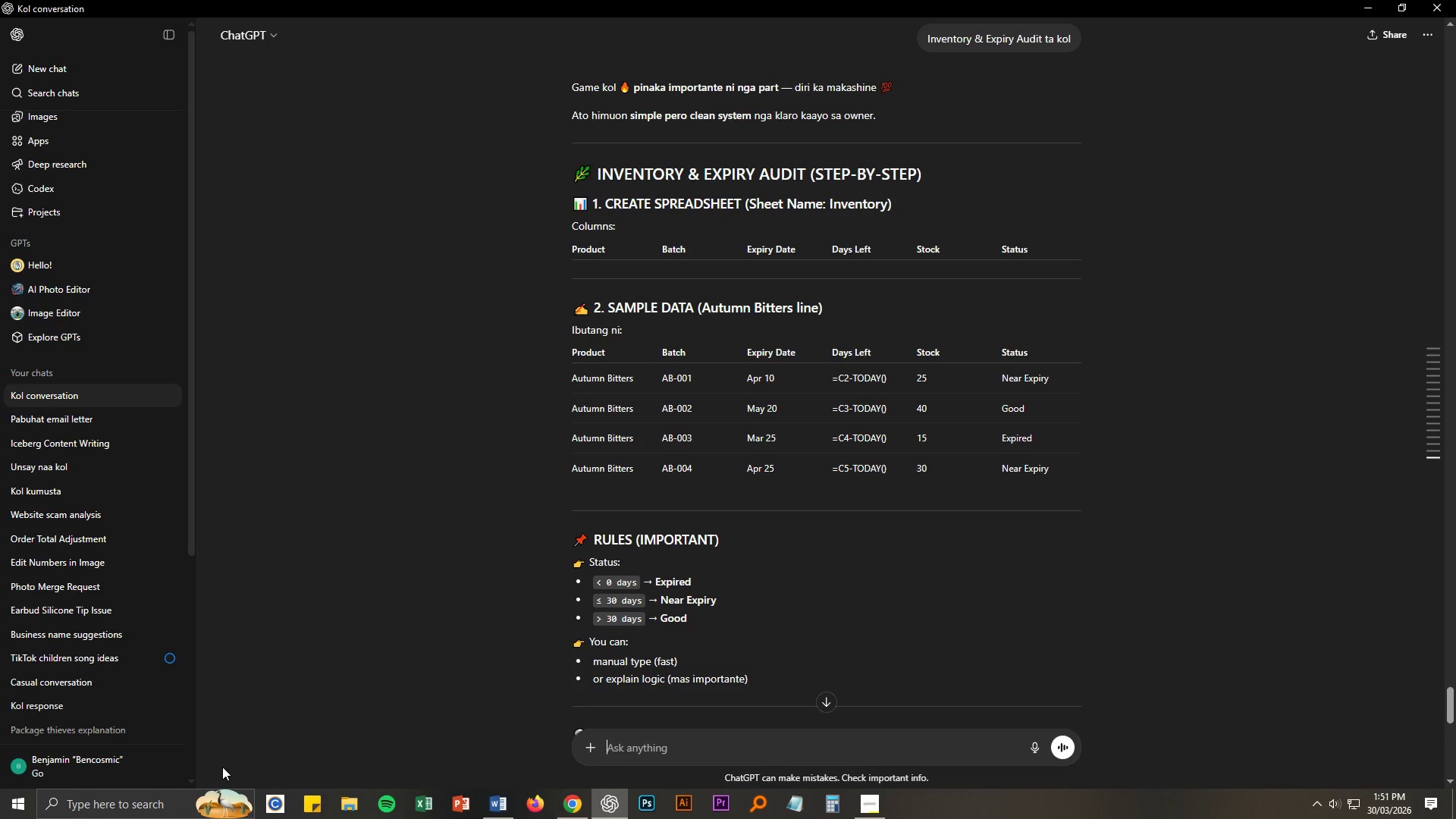 
hold_key(key=AltLeft, duration=1.58)
 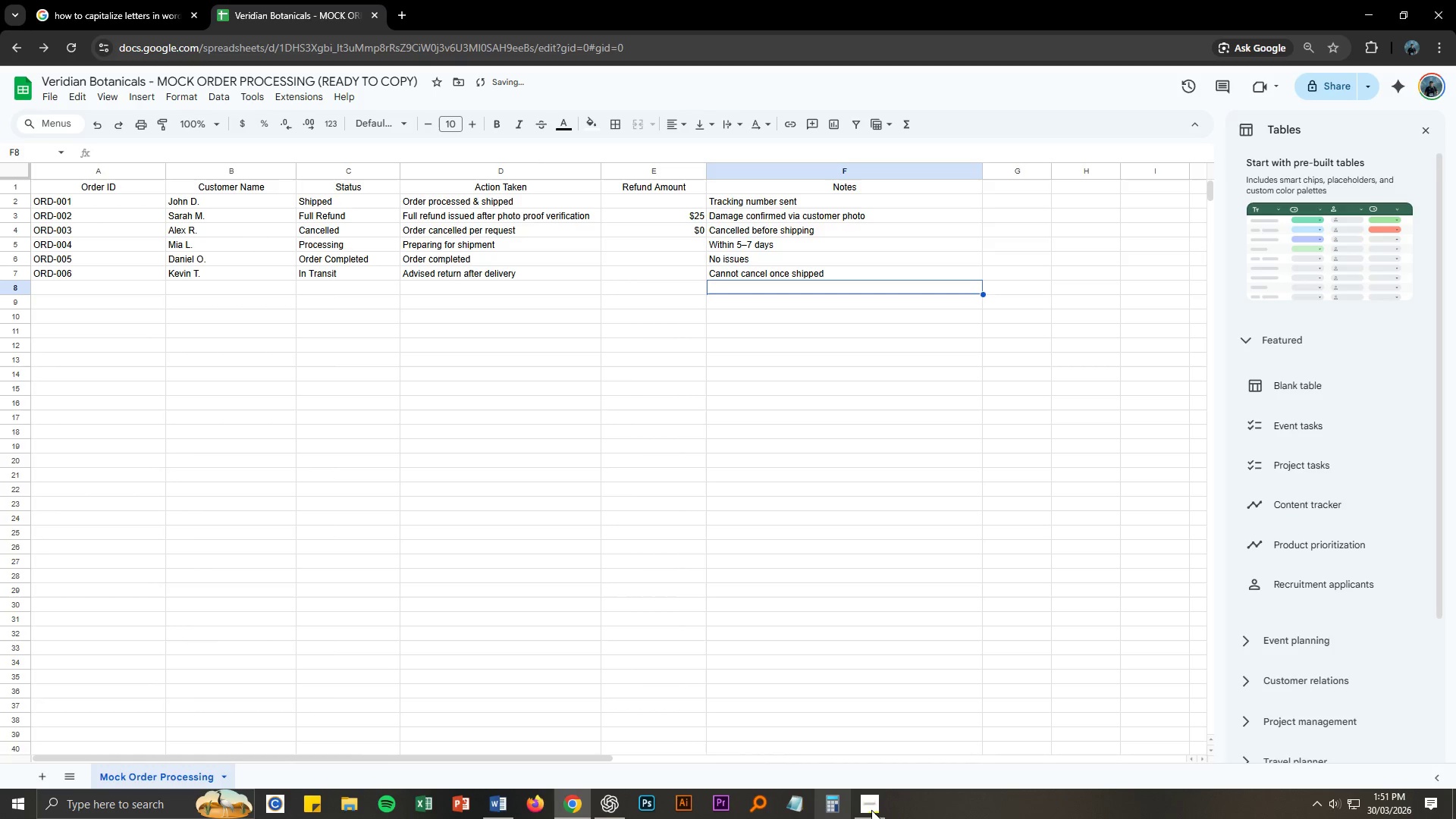 
key(Alt+Tab)